 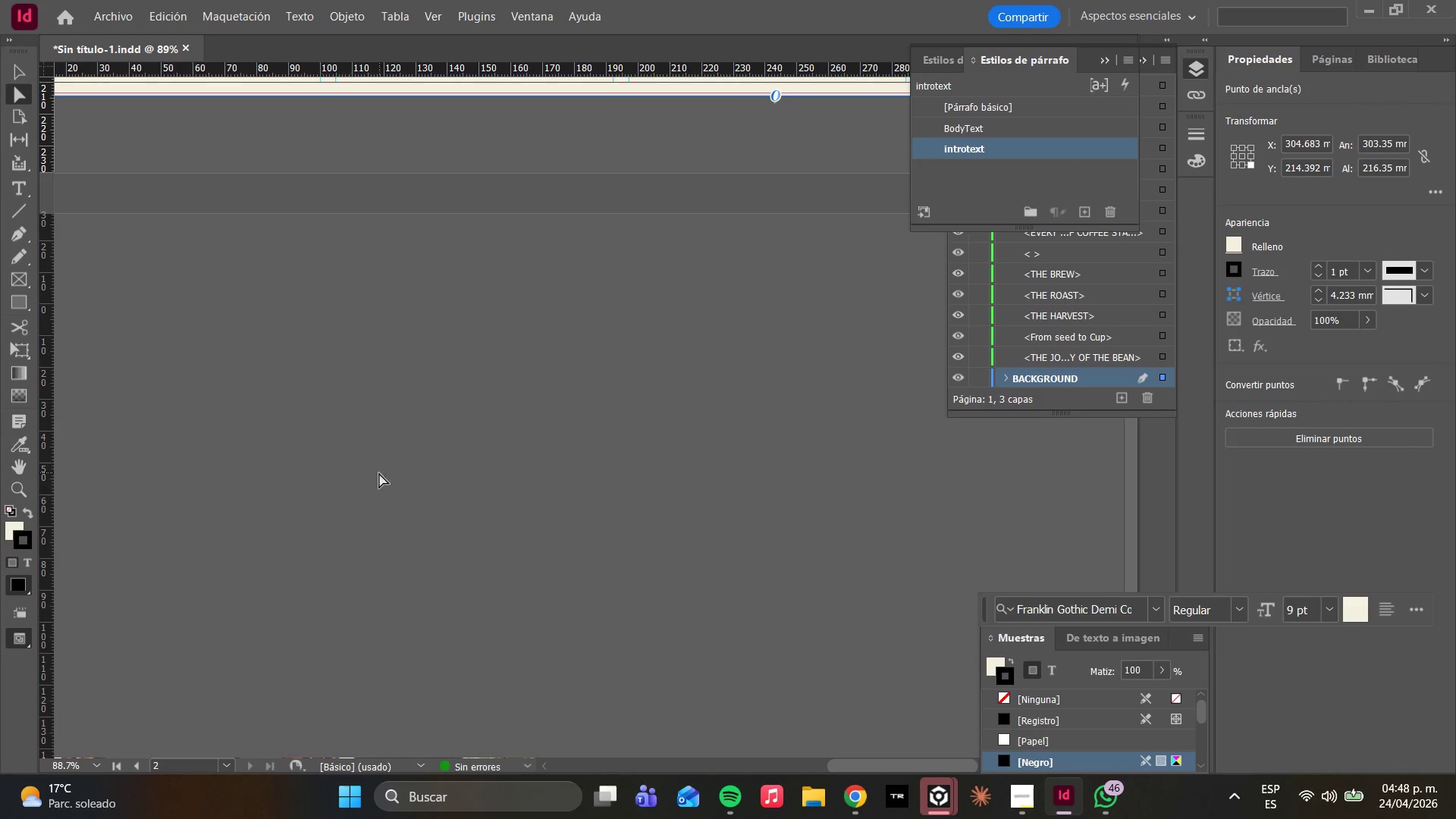 
scroll: coordinate [489, 548], scroll_direction: down, amount: 8.0
 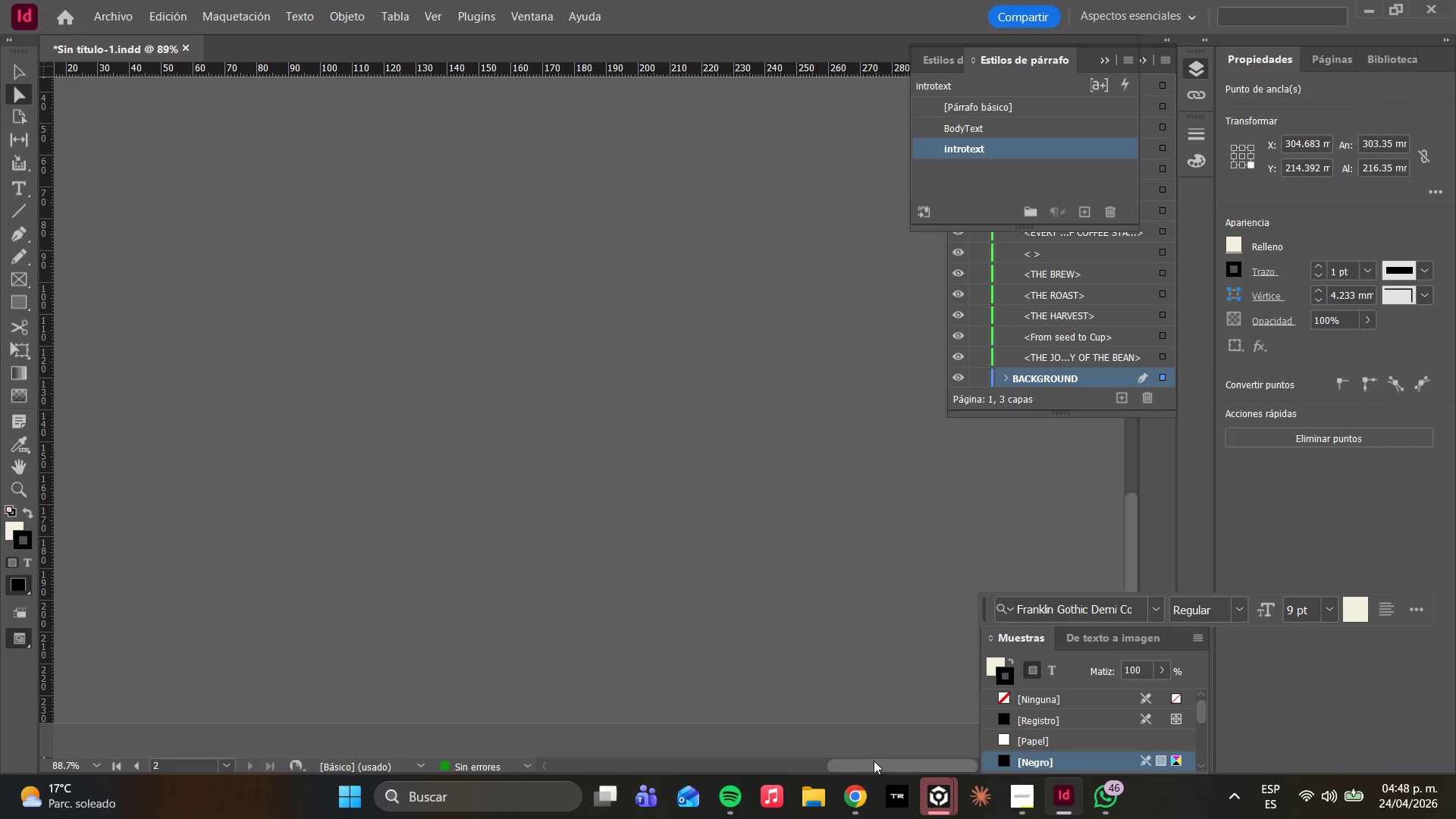 
left_click_drag(start_coordinate=[867, 762], to_coordinate=[719, 690])
 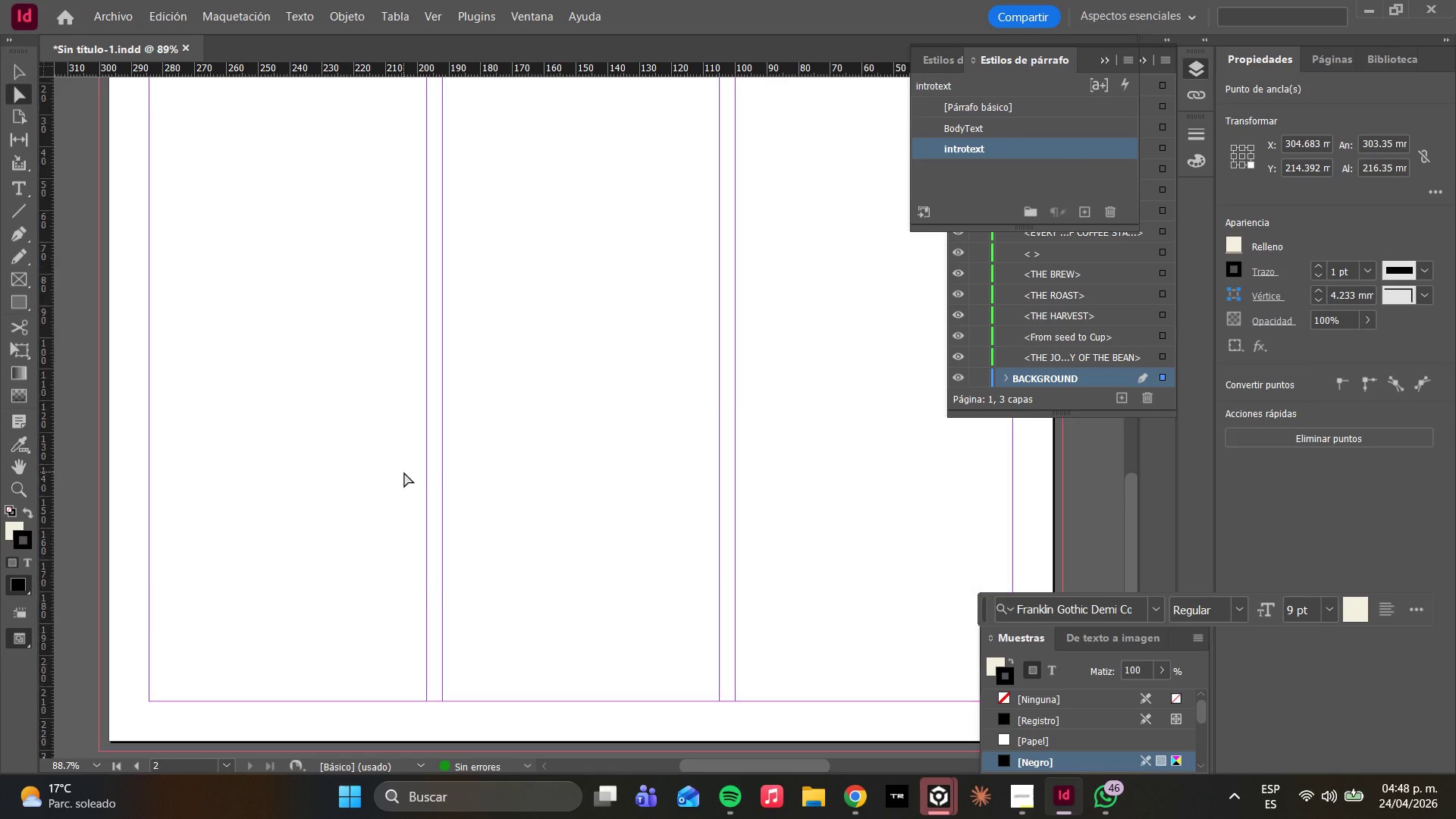 
scroll: coordinate [371, 460], scroll_direction: up, amount: 3.0
 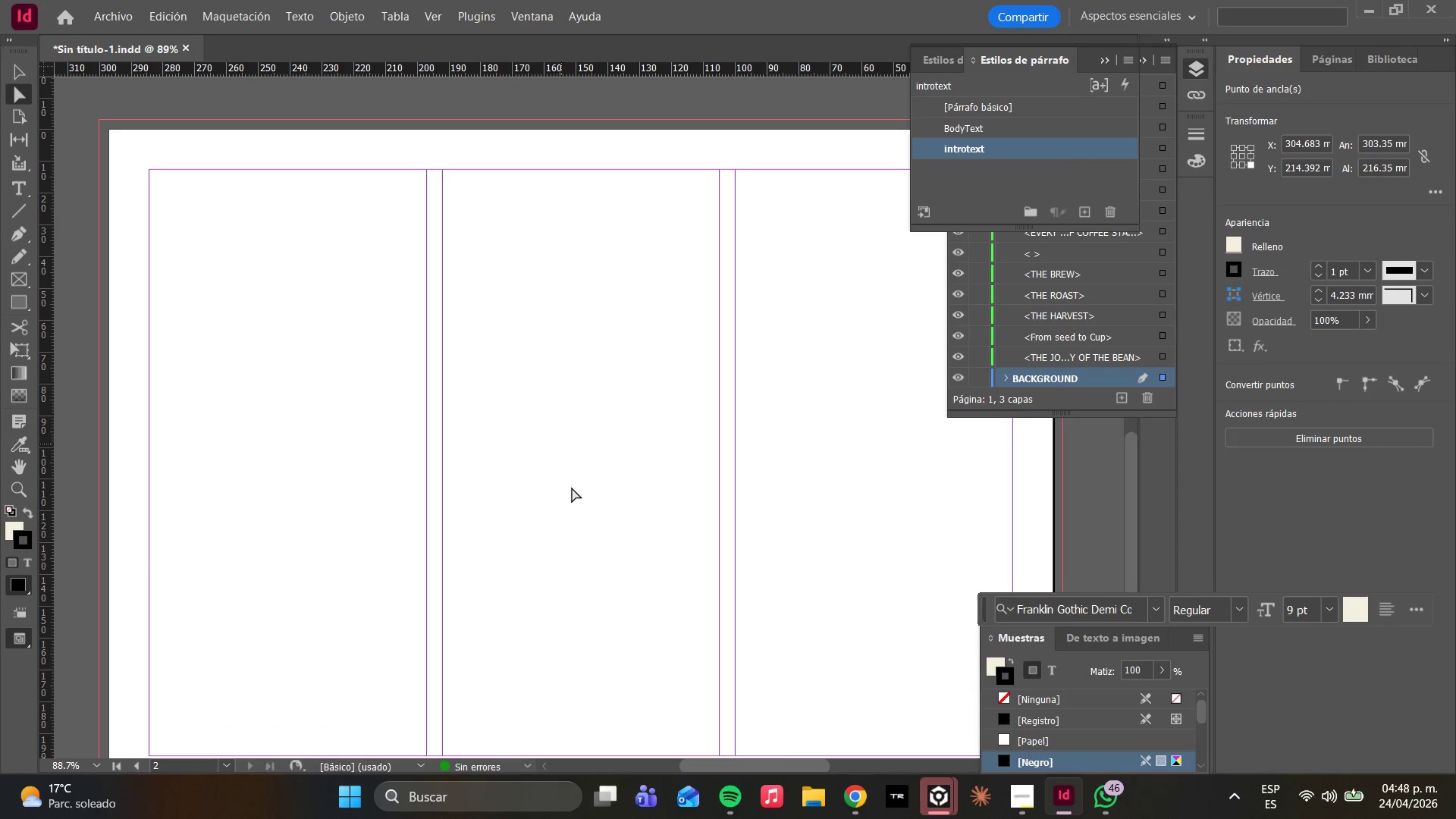 
hold_key(key=AltLeft, duration=0.59)
scroll: coordinate [570, 486], scroll_direction: down, amount: 2.0
 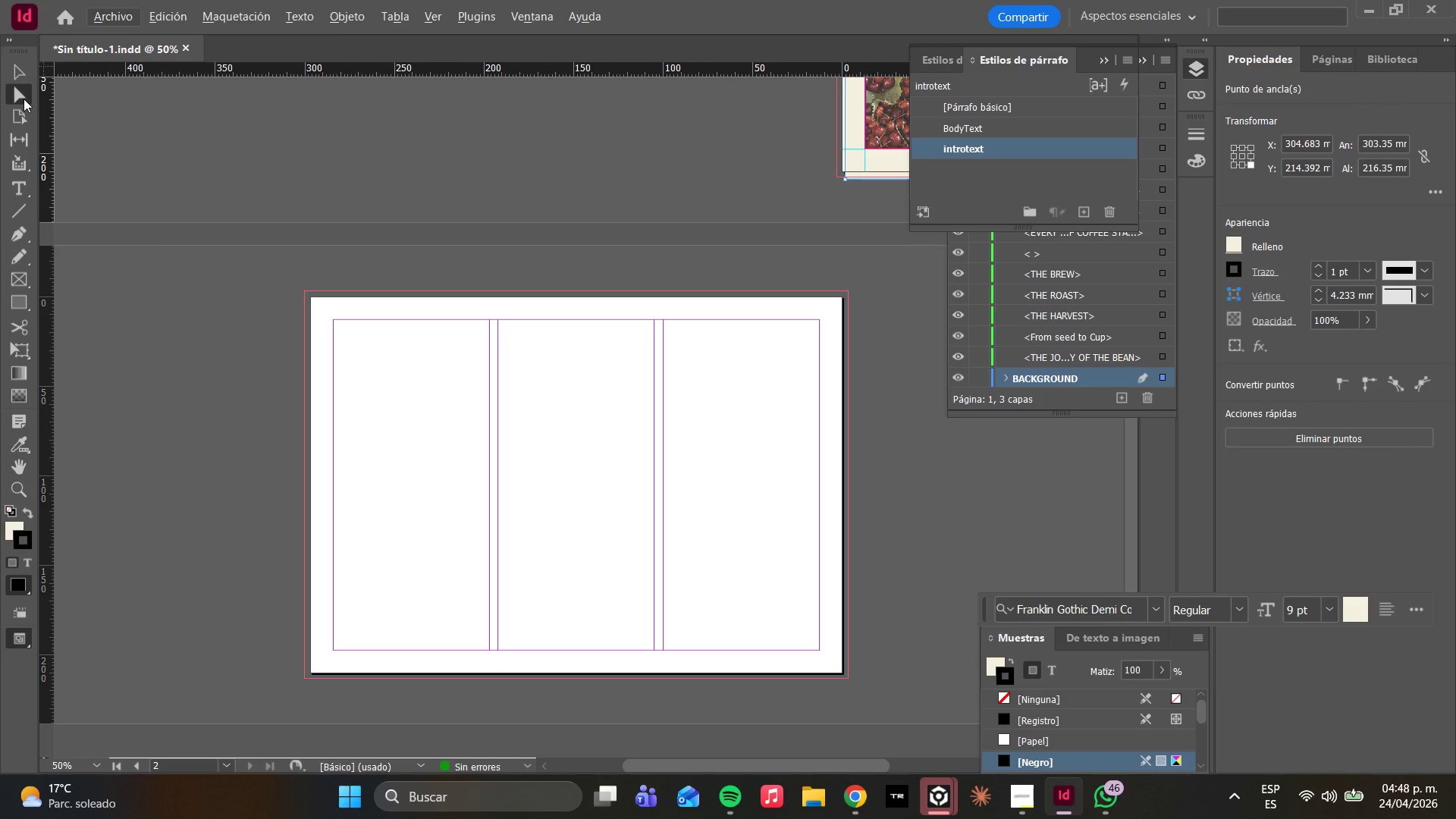 
left_click([347, 312])
 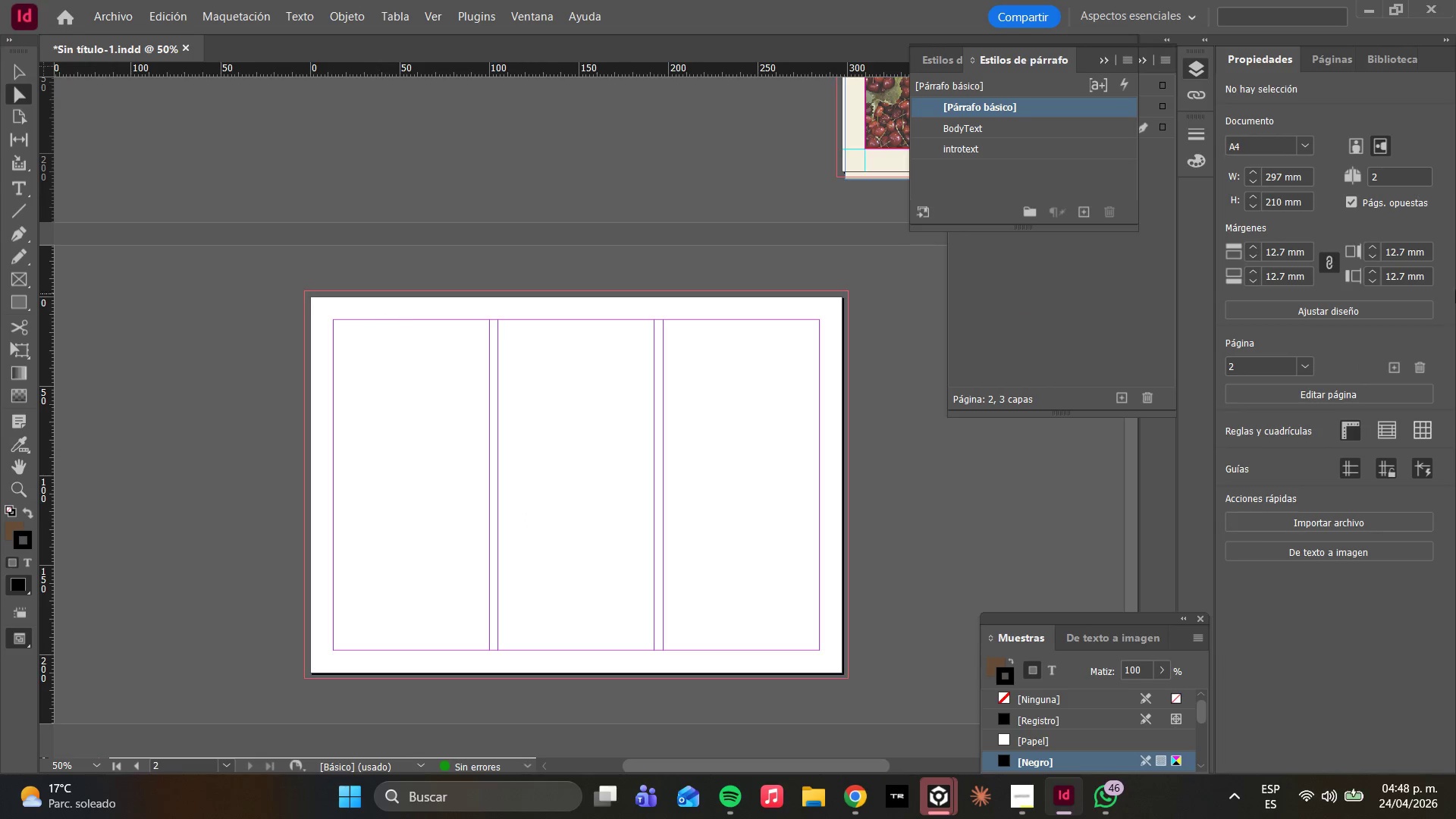 
left_click([1329, 67])
 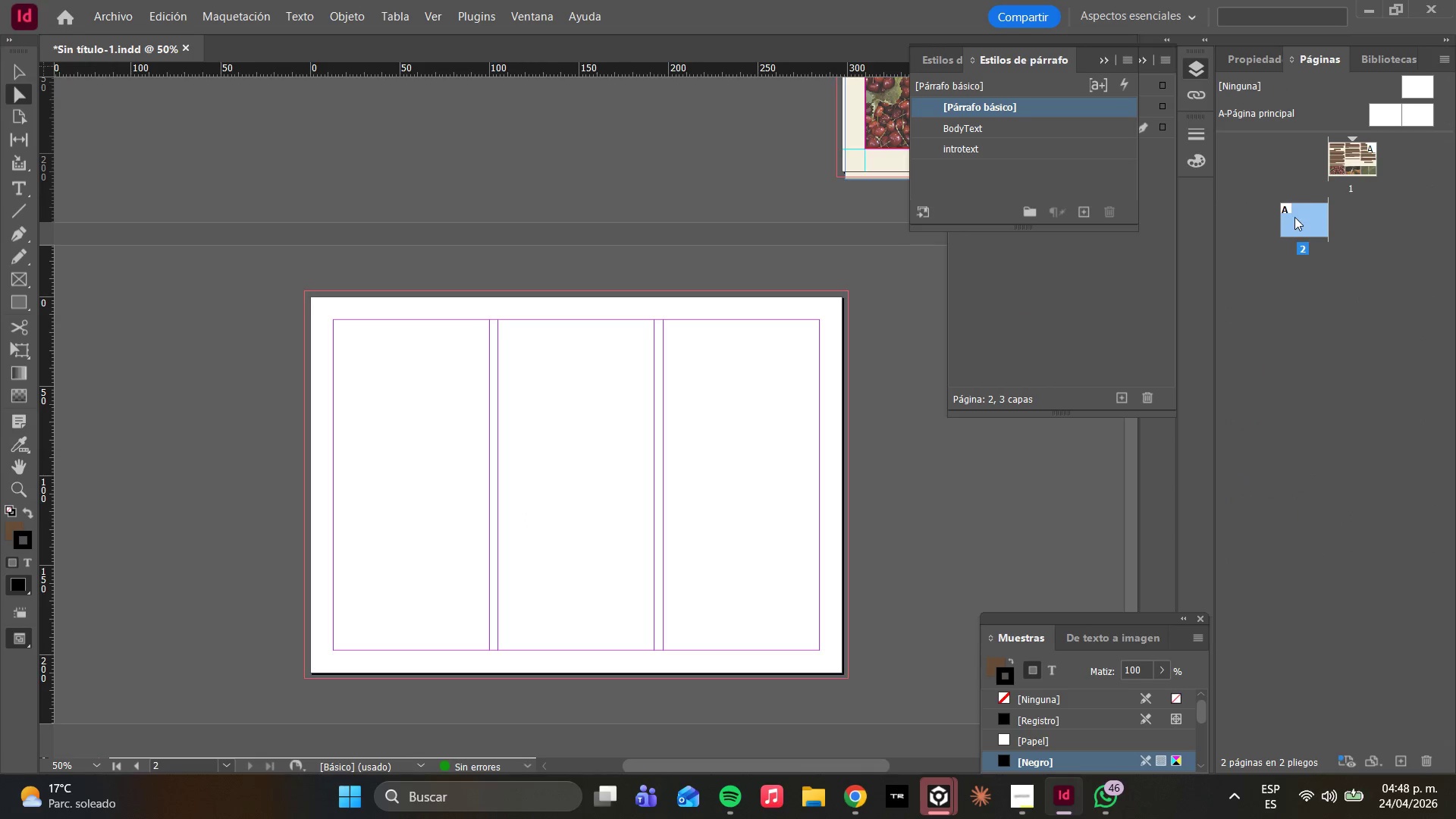 
double_click([1294, 217])
 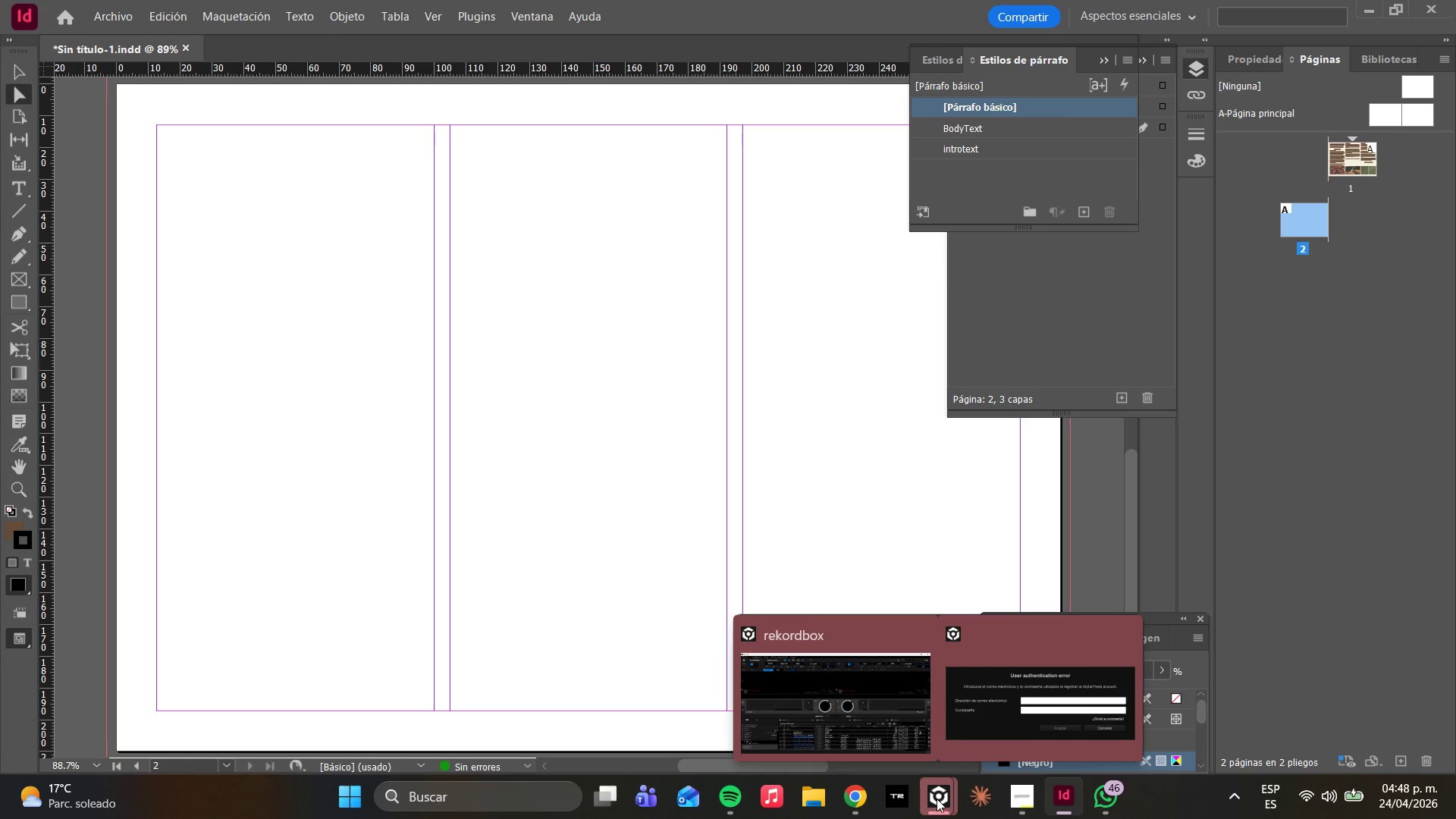 
left_click([1021, 786])